 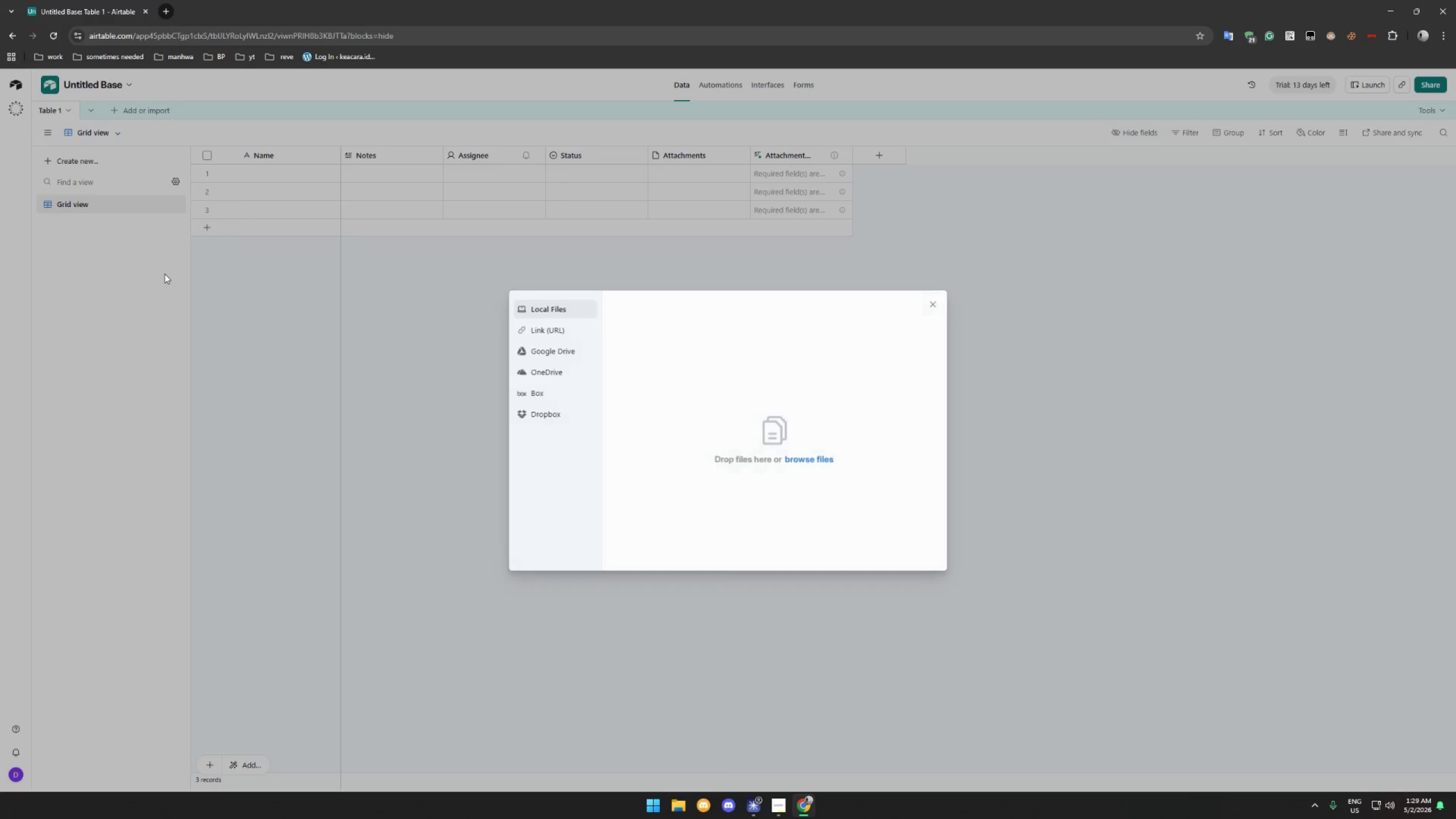 
left_click([801, 456])
 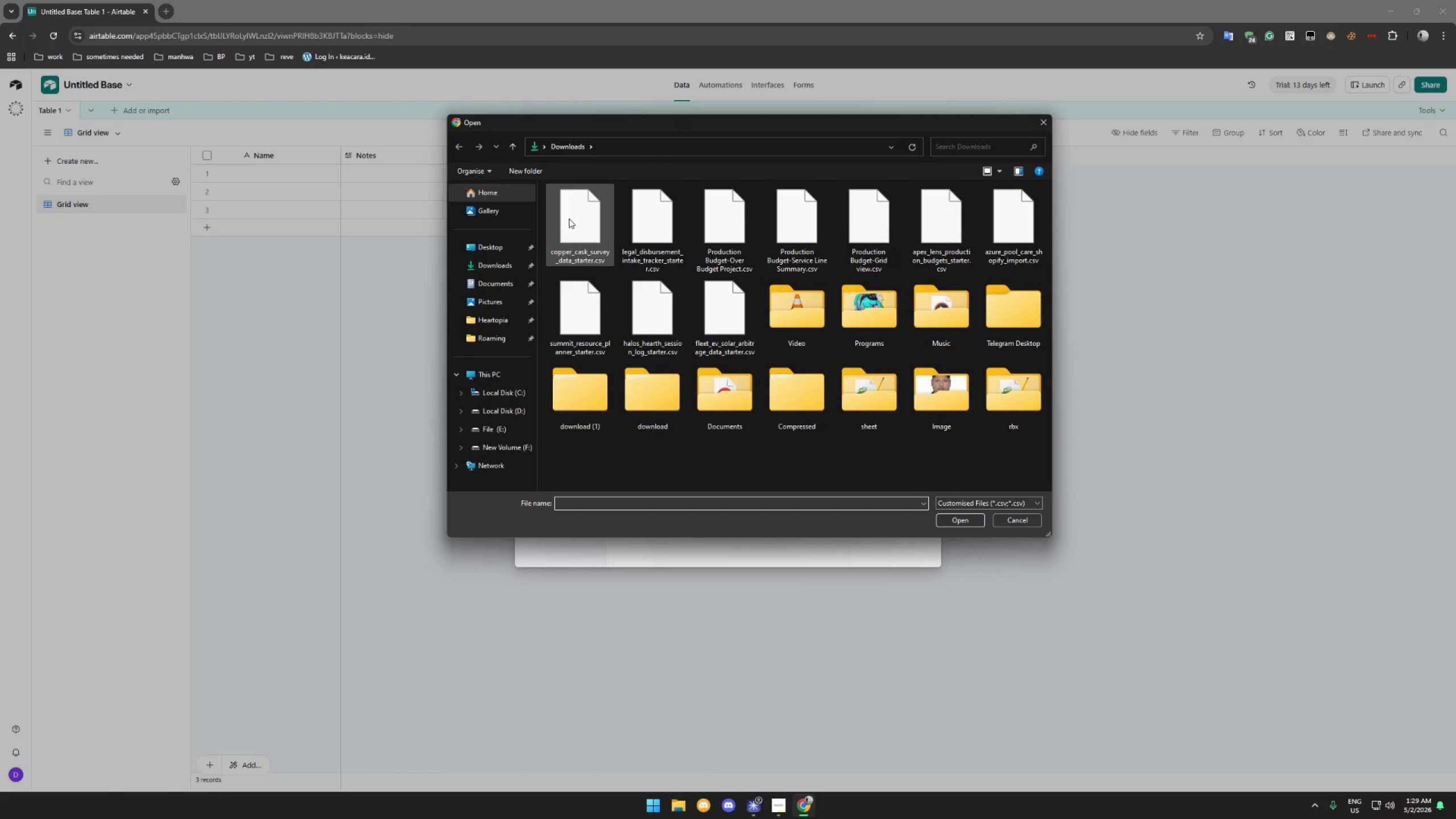 
double_click([569, 218])
 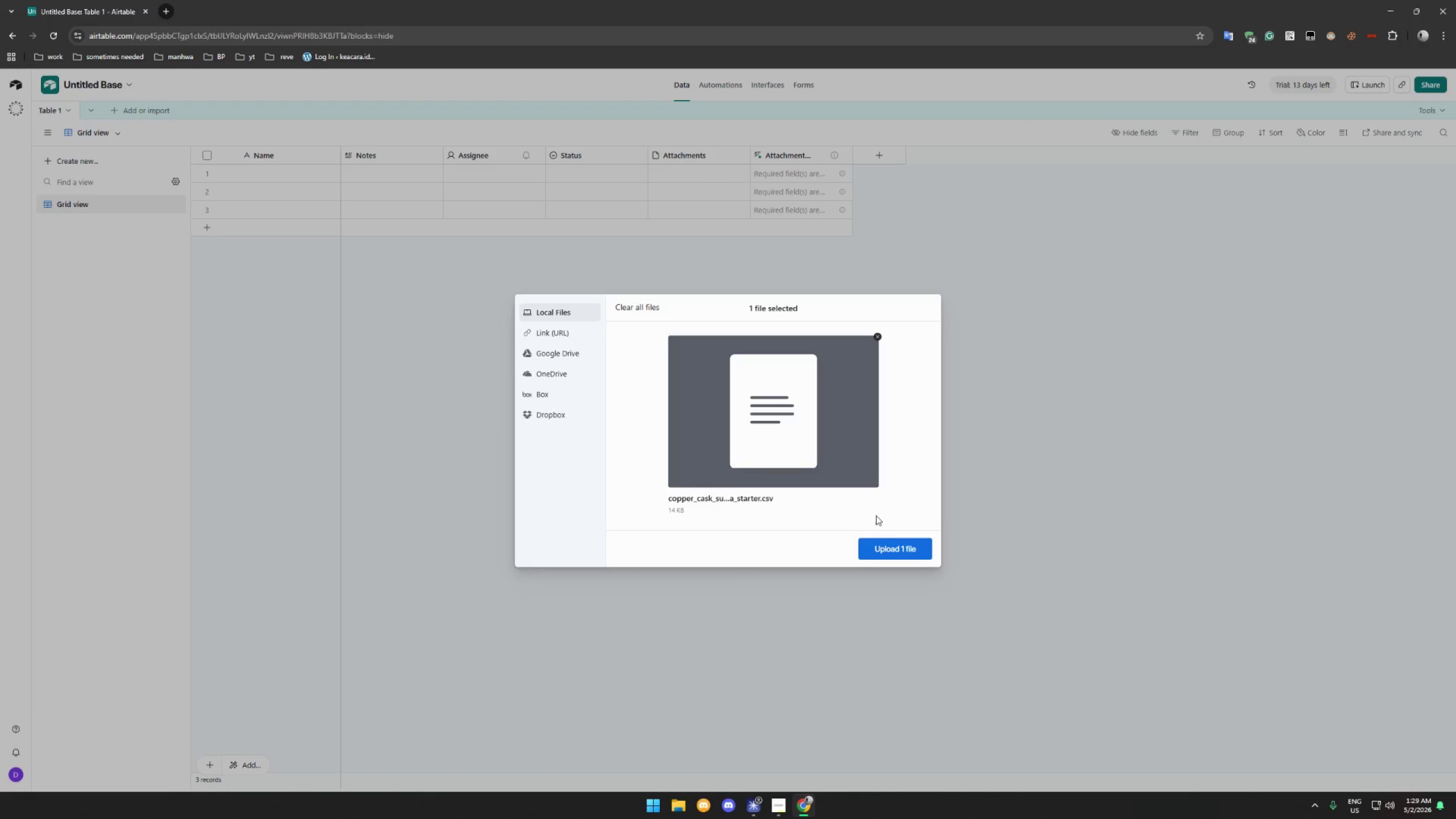 
left_click([896, 544])
 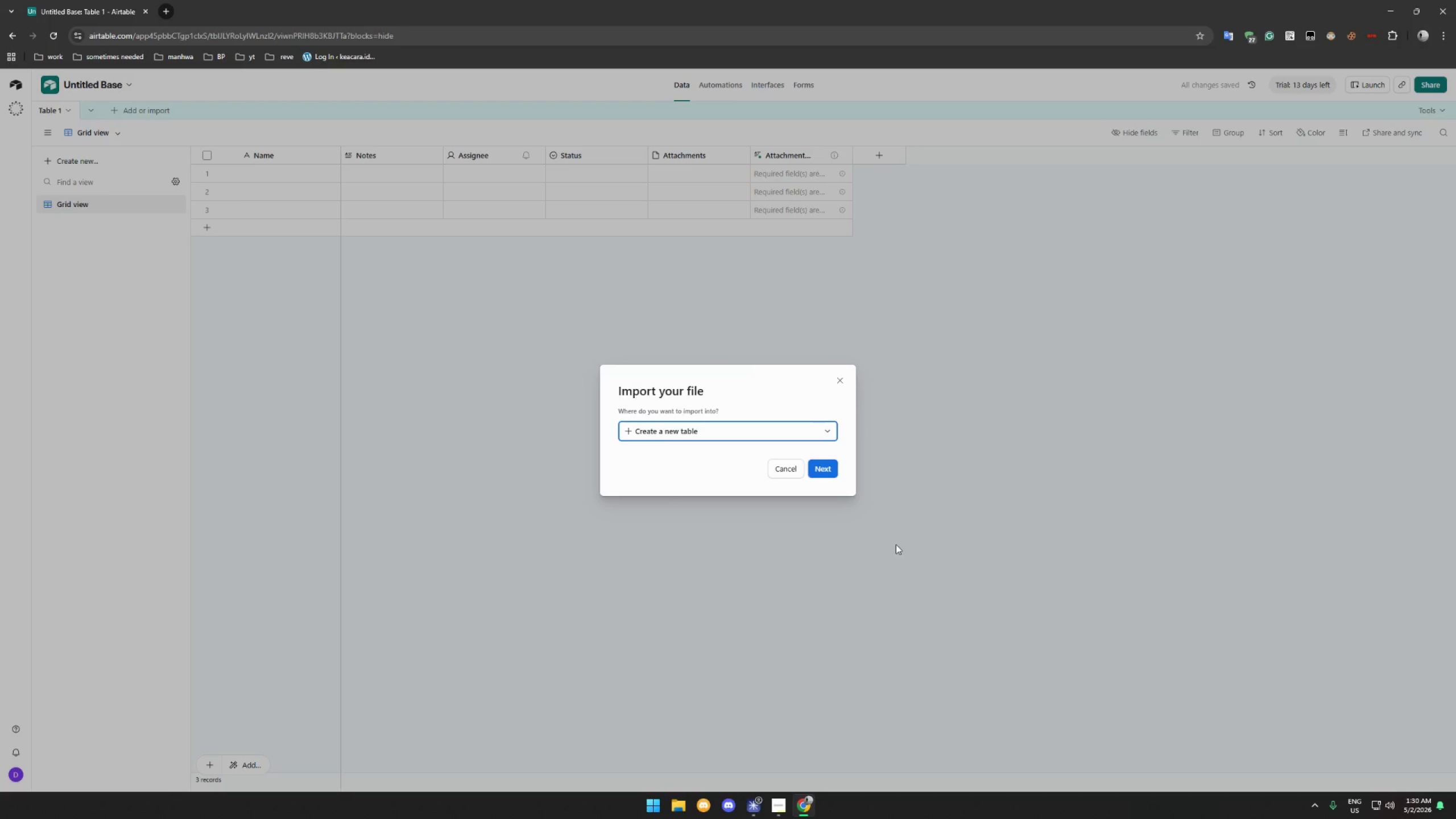 
wait(7.3)
 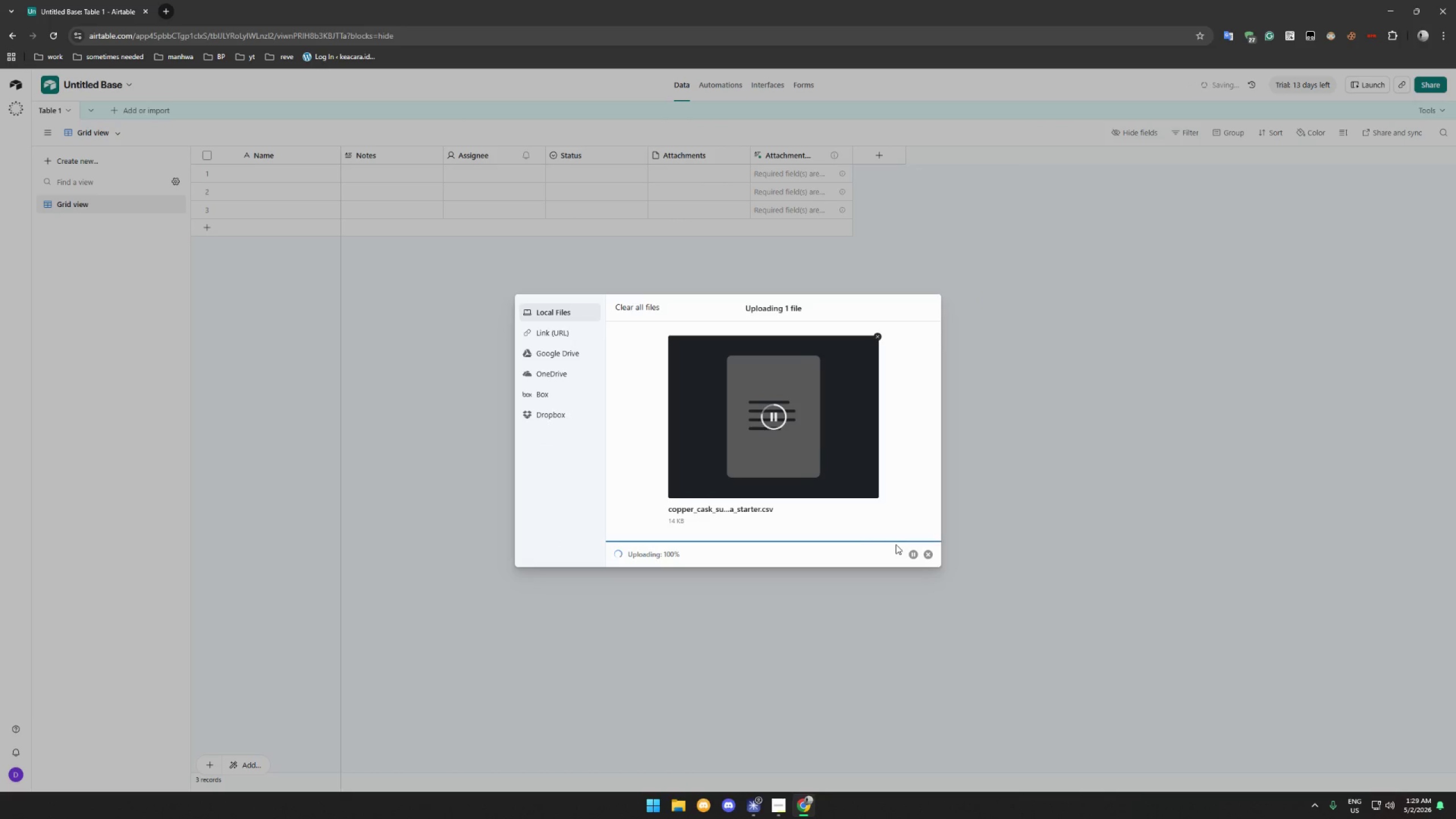 
left_click([825, 470])
 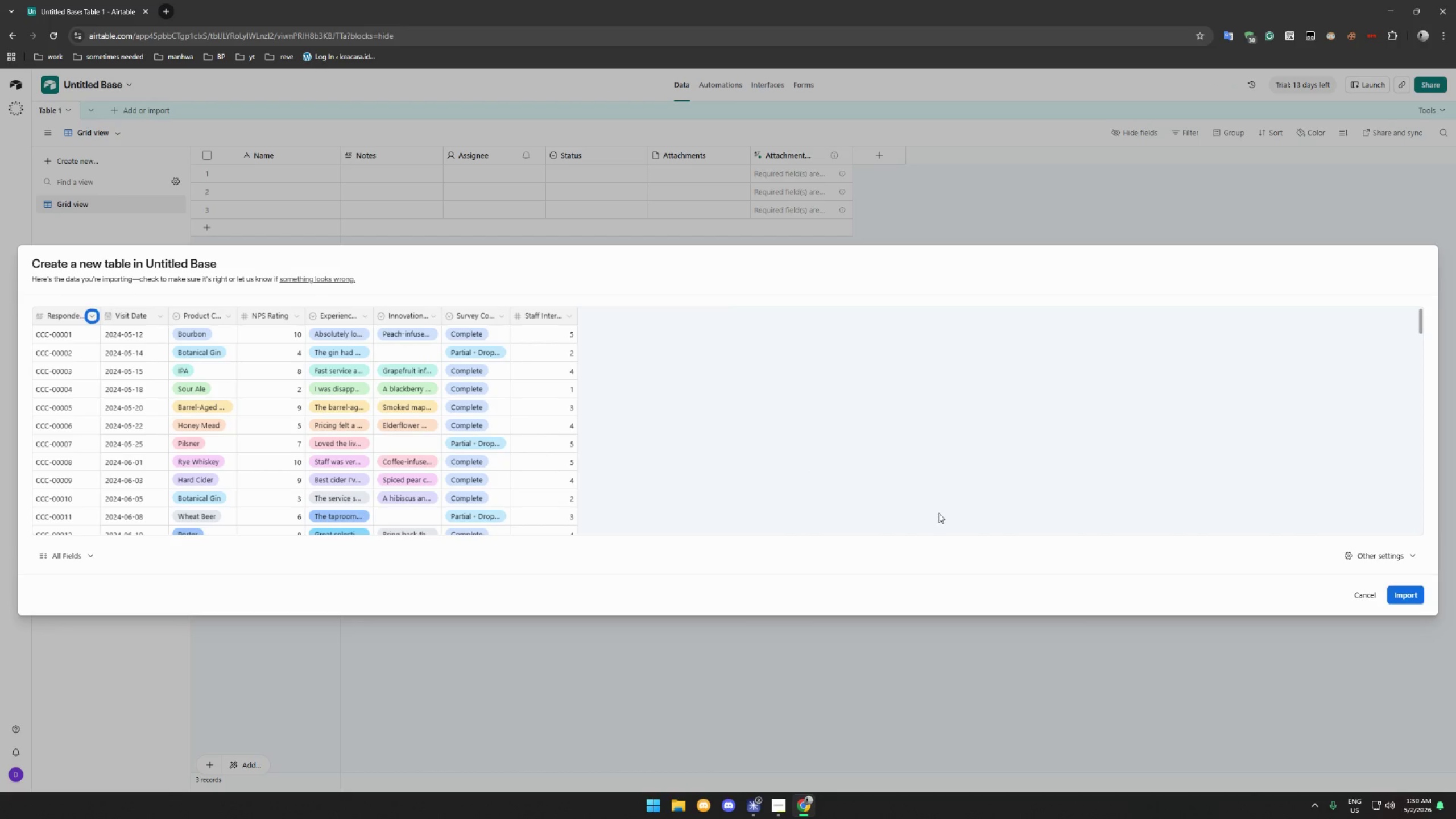 
left_click([1408, 597])
 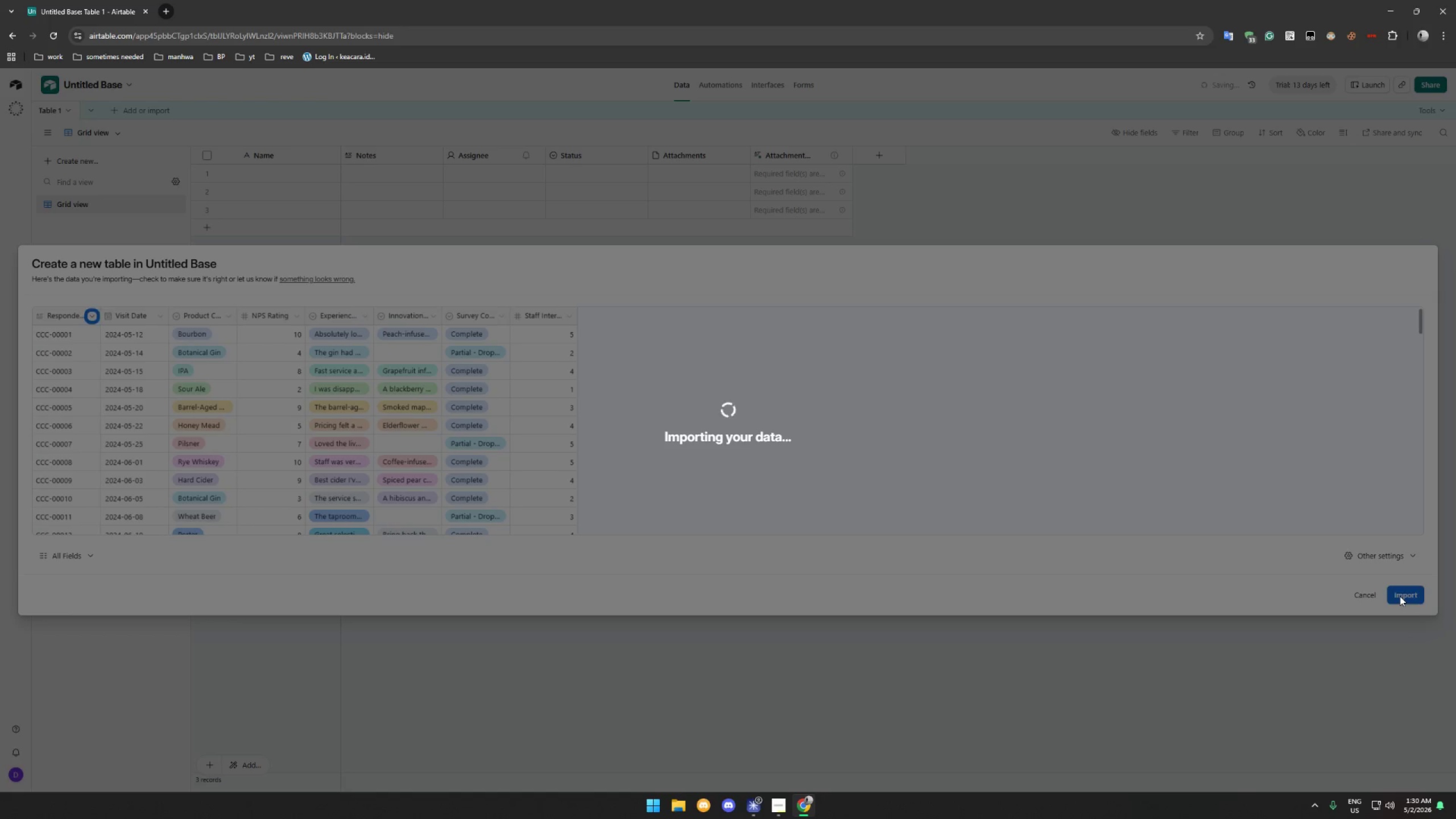 
wait(8.44)
 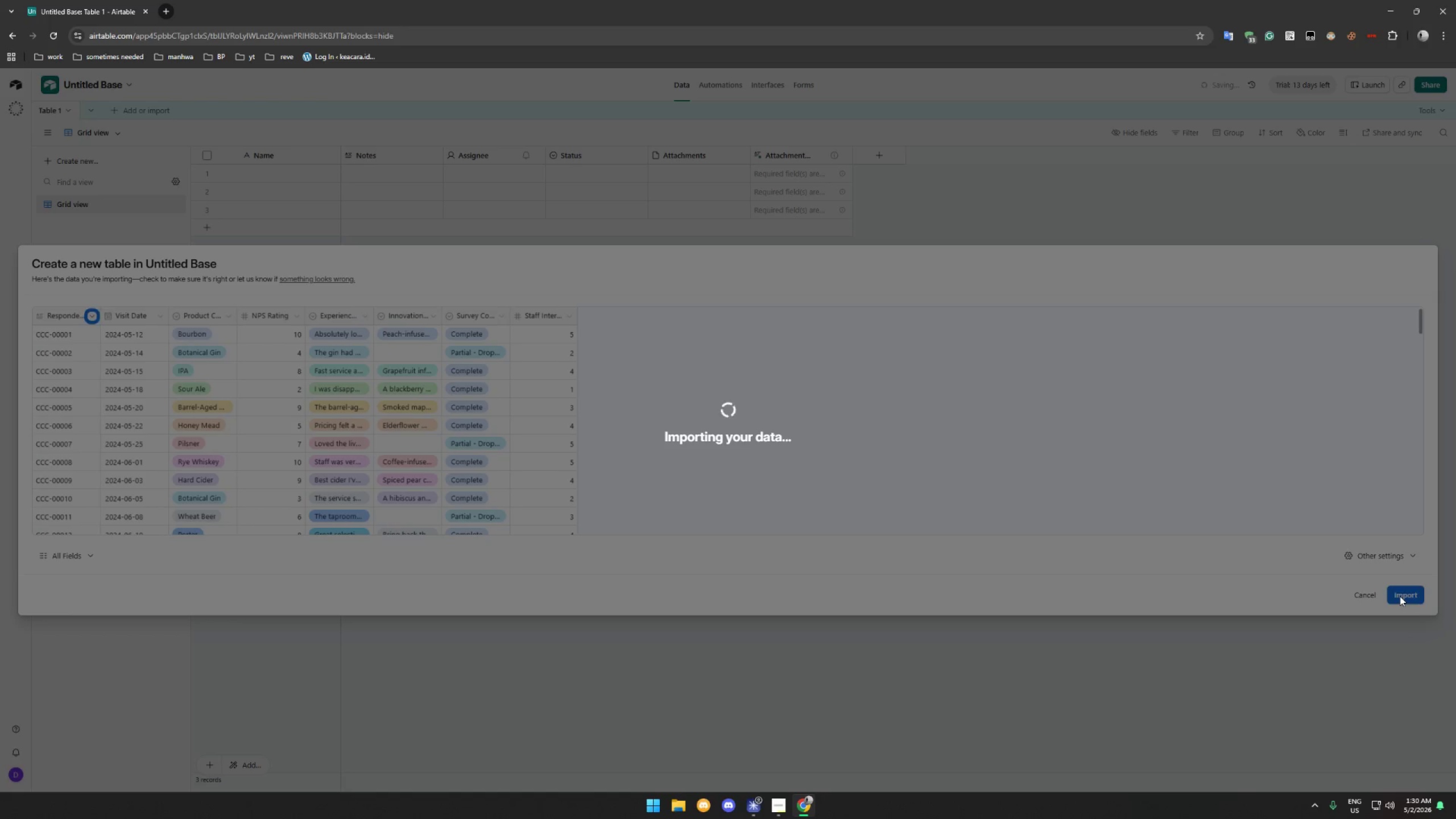 
left_click([50, 110])
 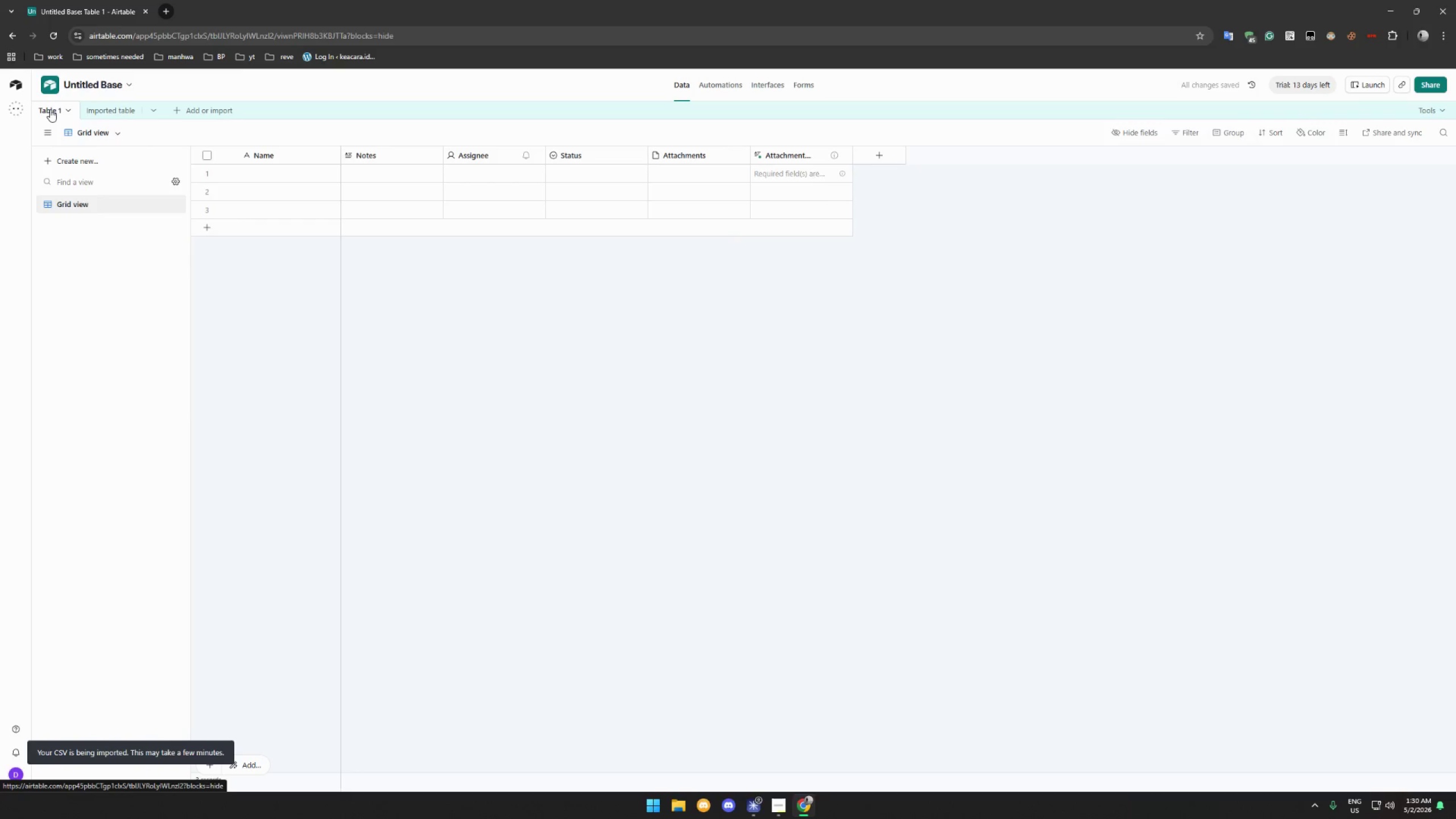 
right_click([50, 109])
 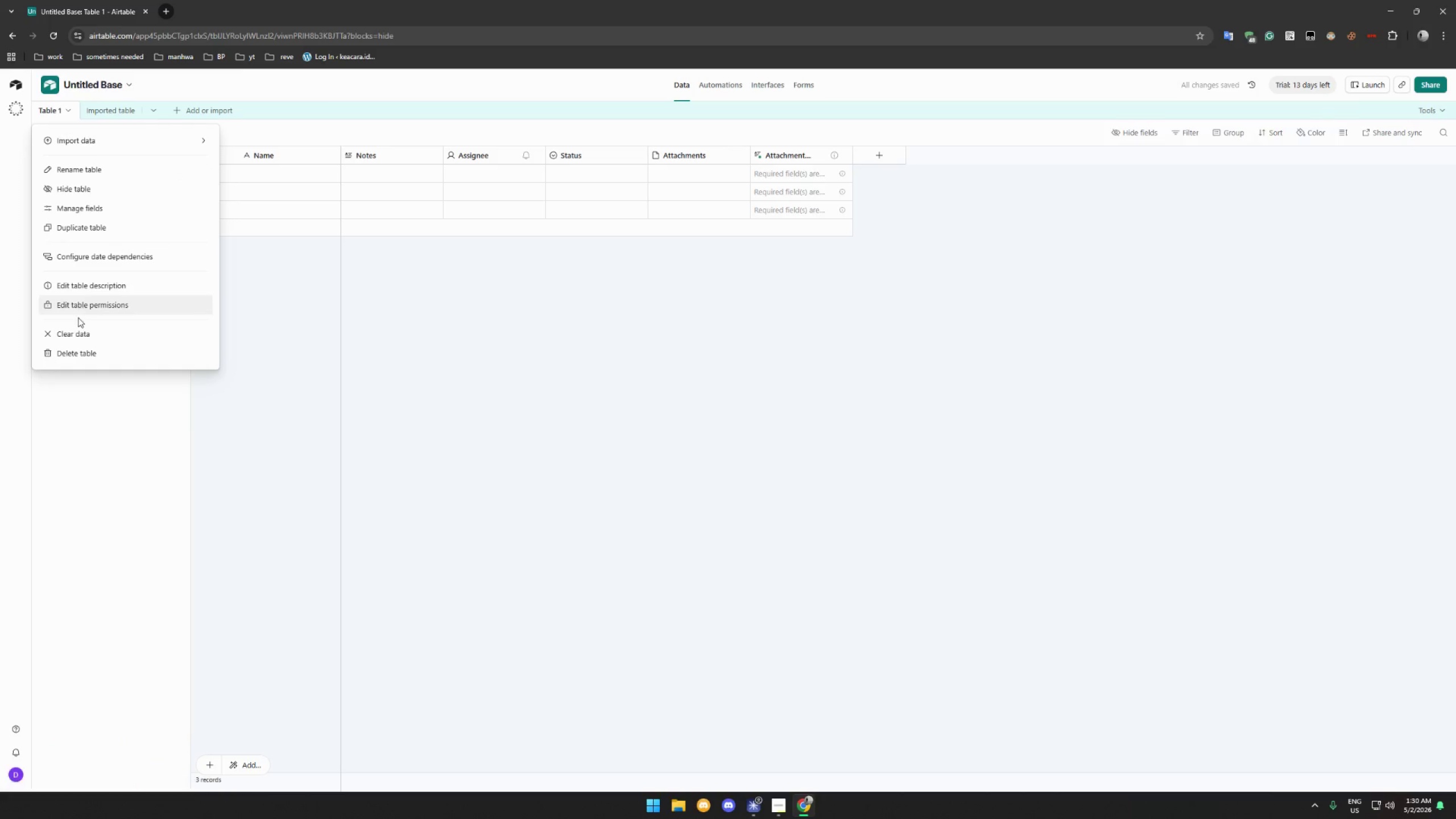 
left_click([86, 348])
 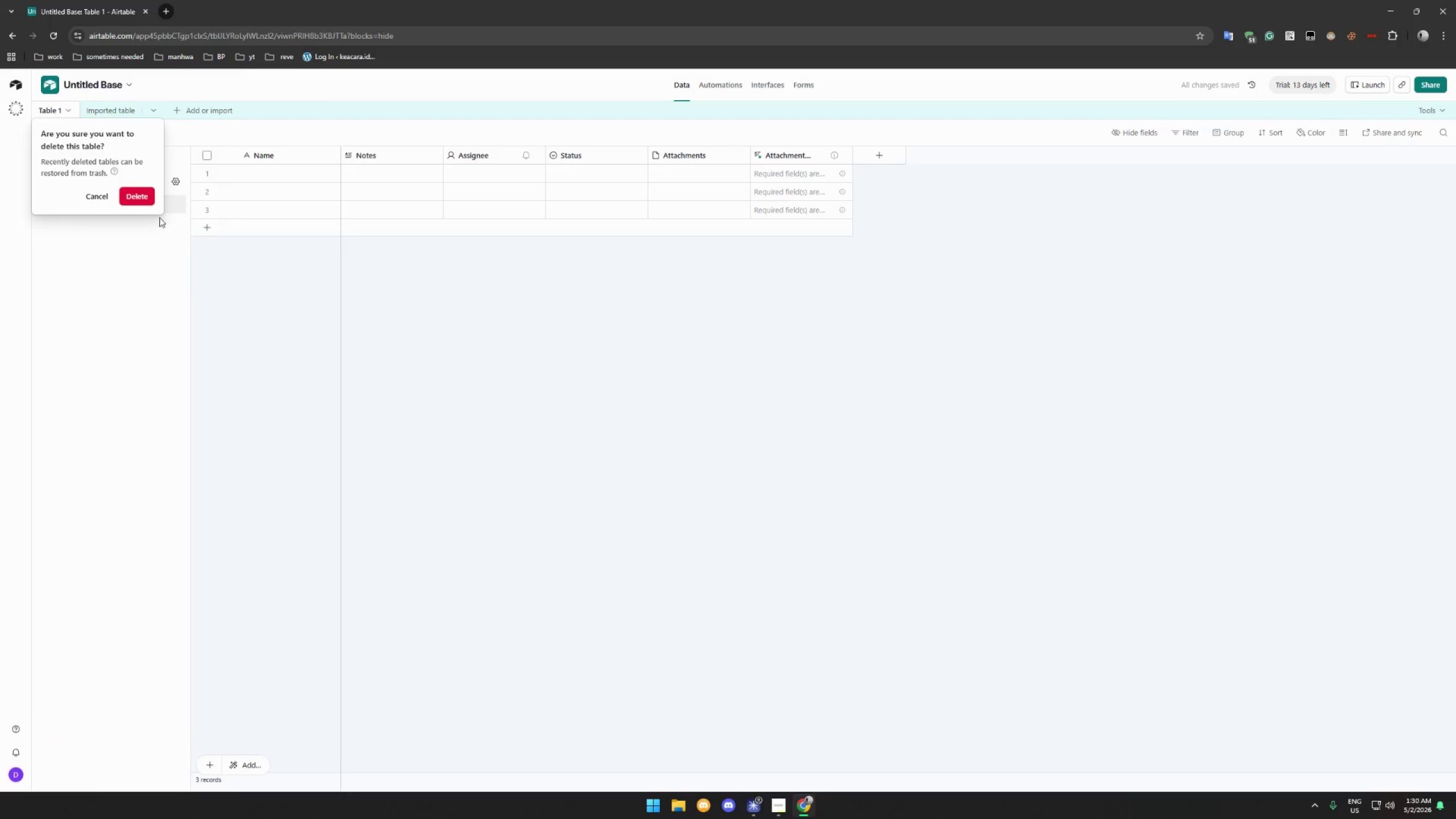 
left_click([144, 203])
 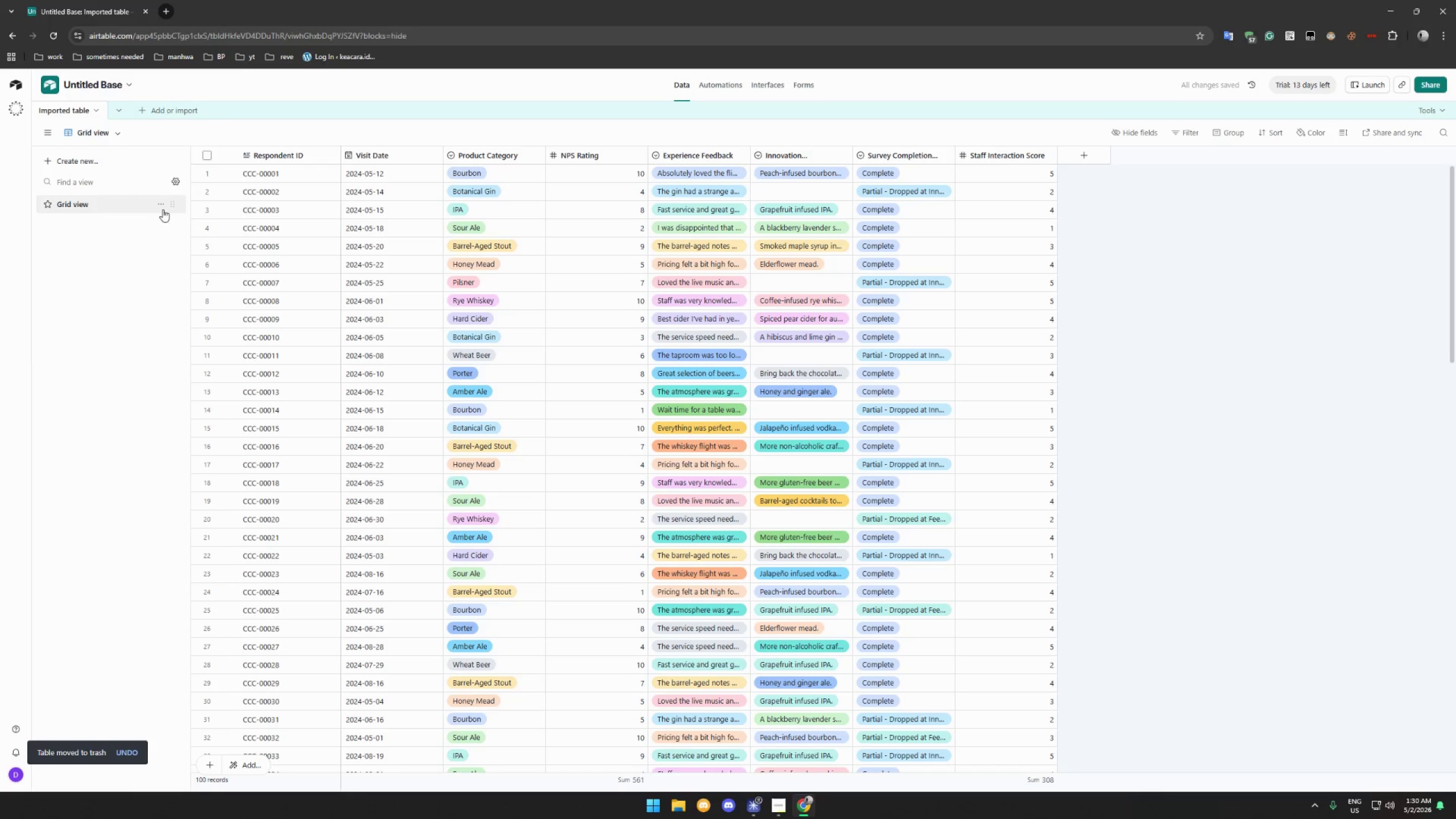 
scroll: coordinate [374, 237], scroll_direction: up, amount: 11.0
 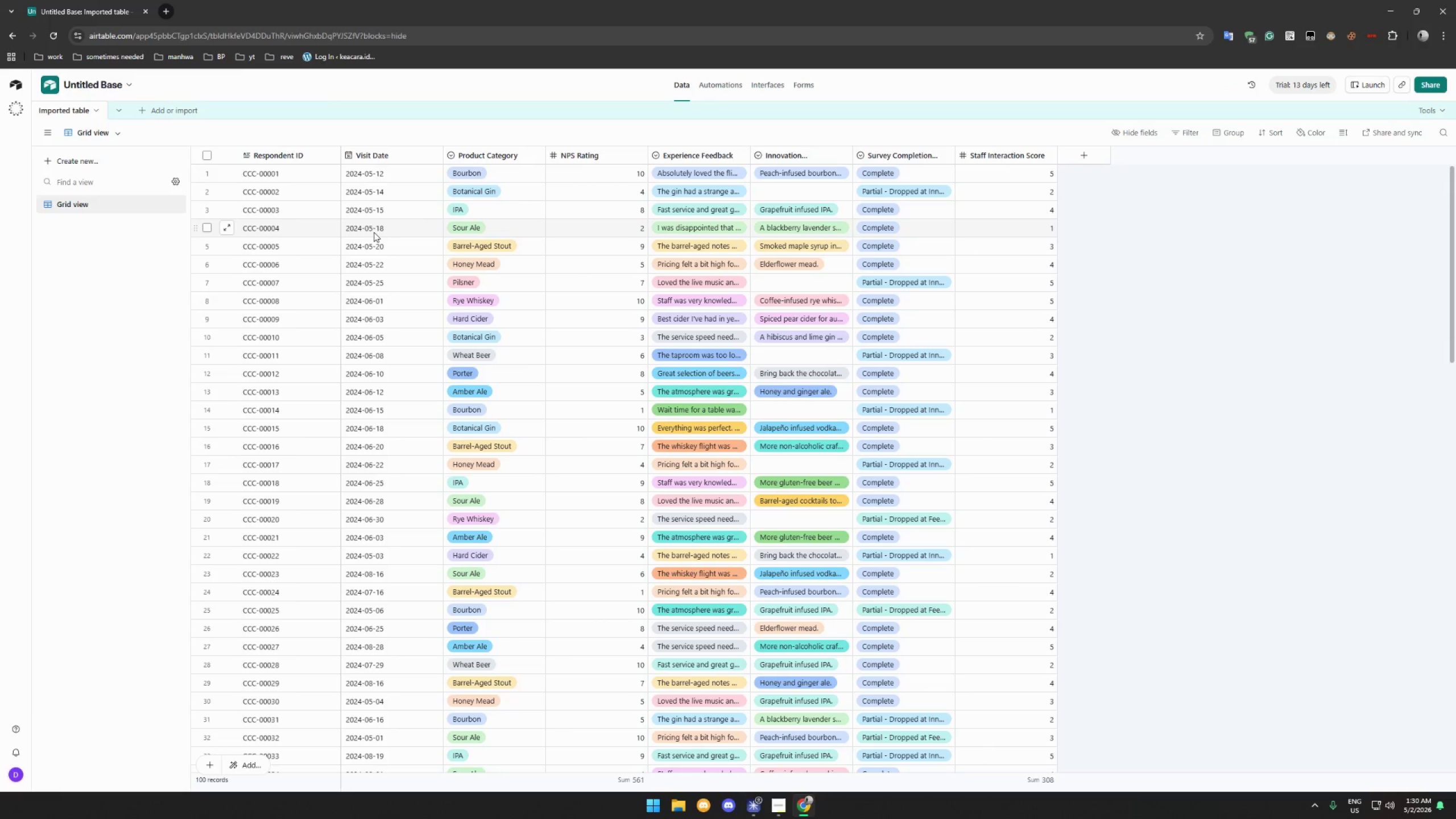 
wait(9.48)
 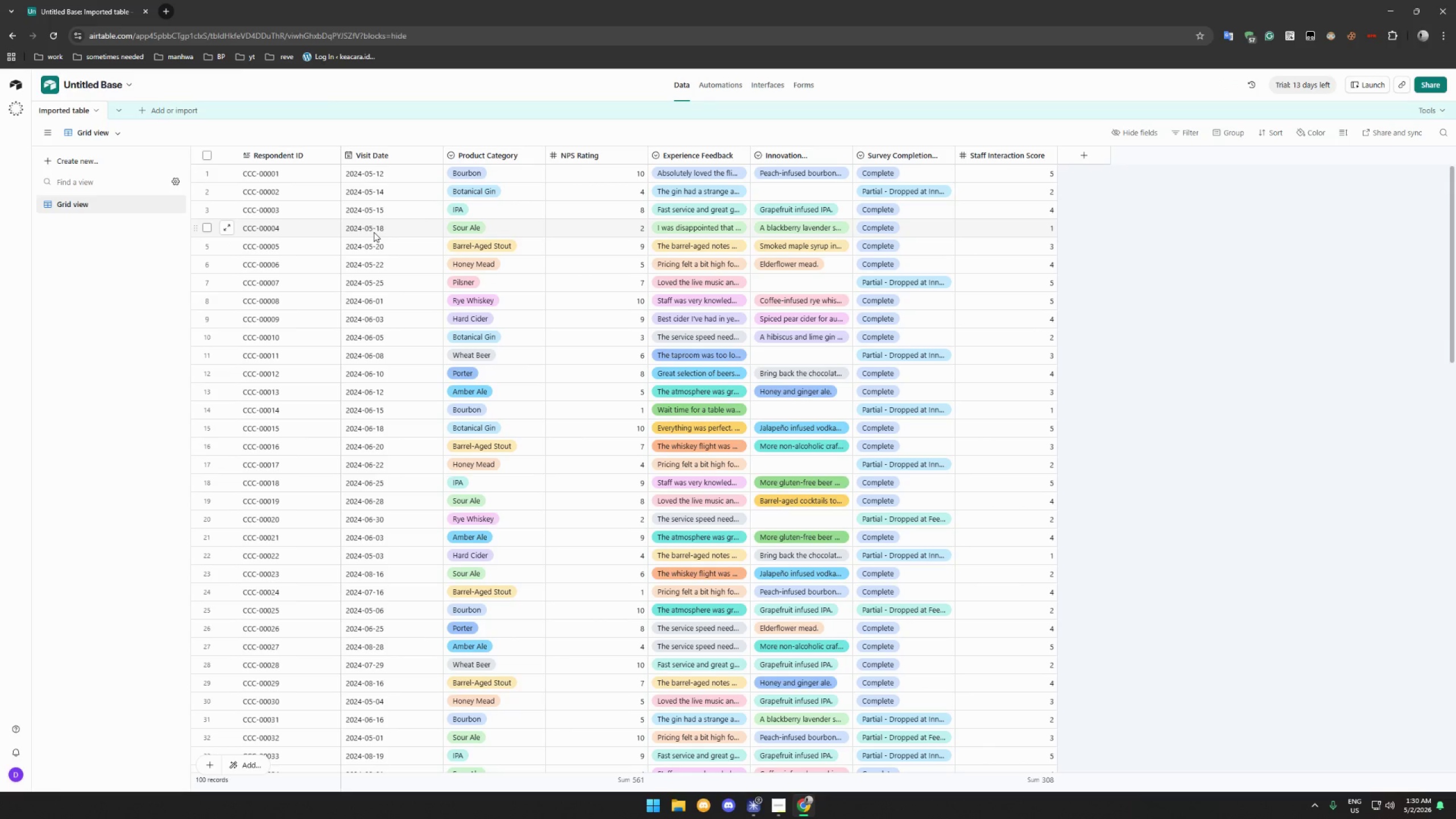 
left_click([404, 151])
 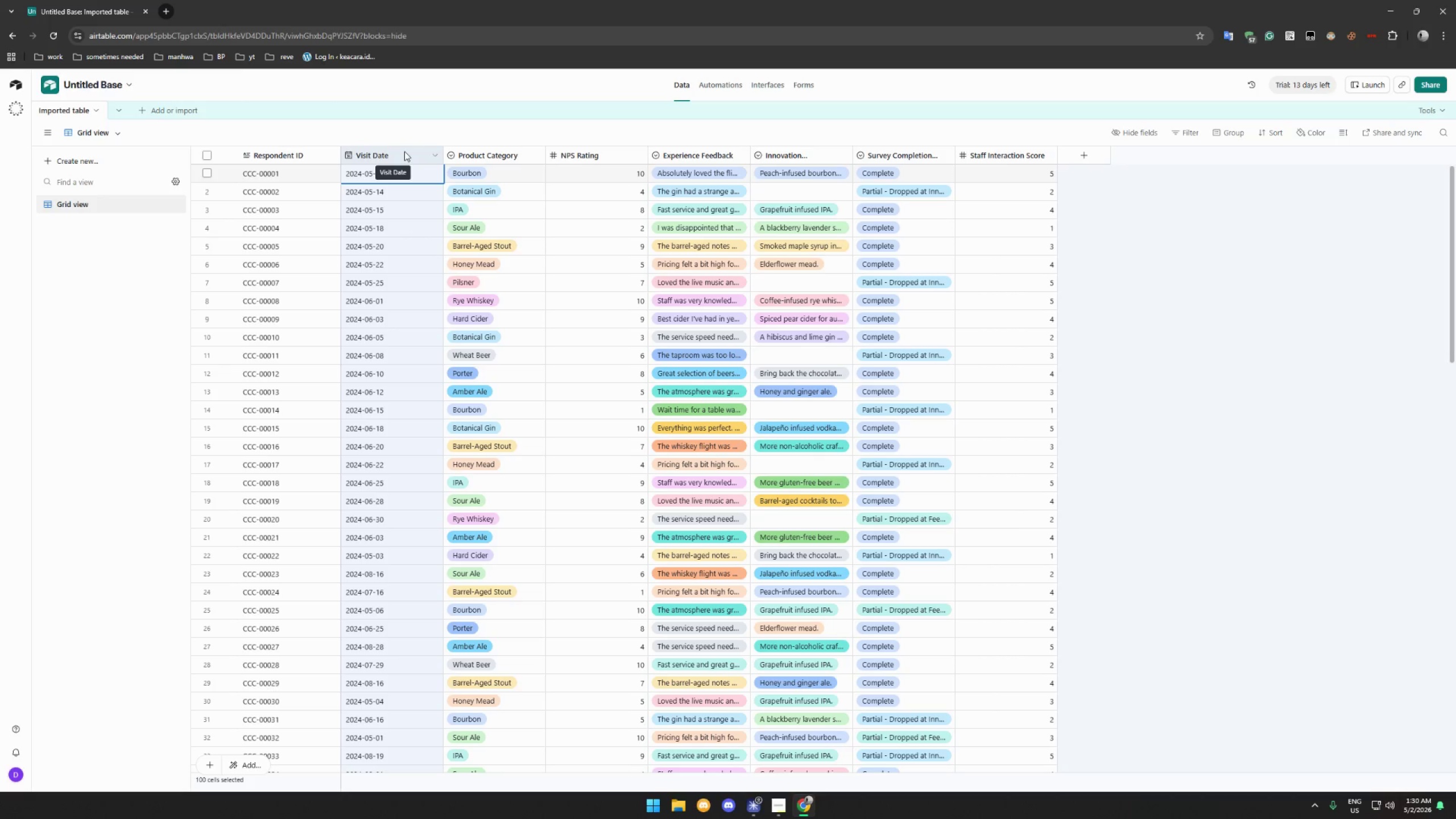 
right_click([404, 151])
 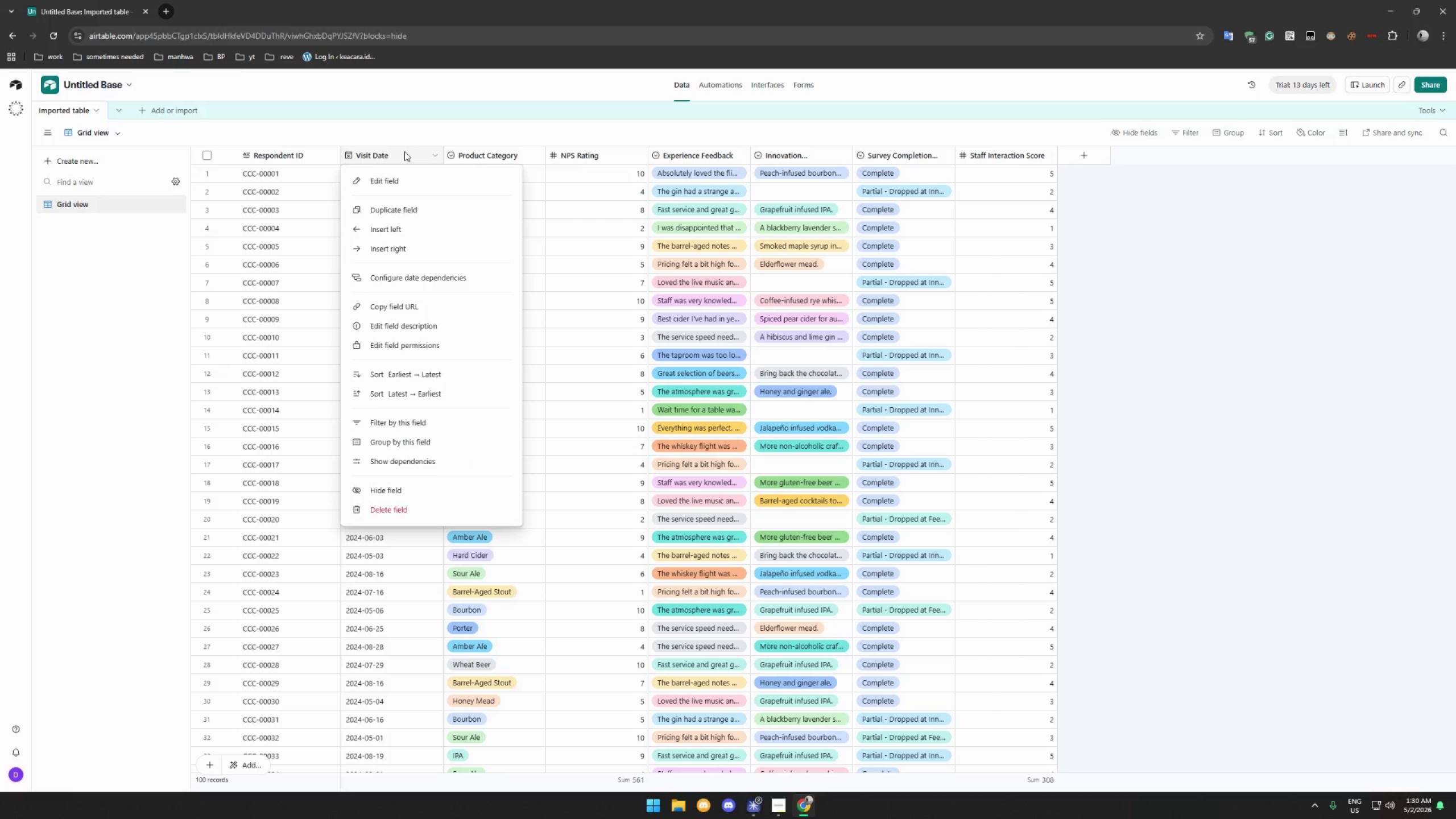 
wait(8.72)
 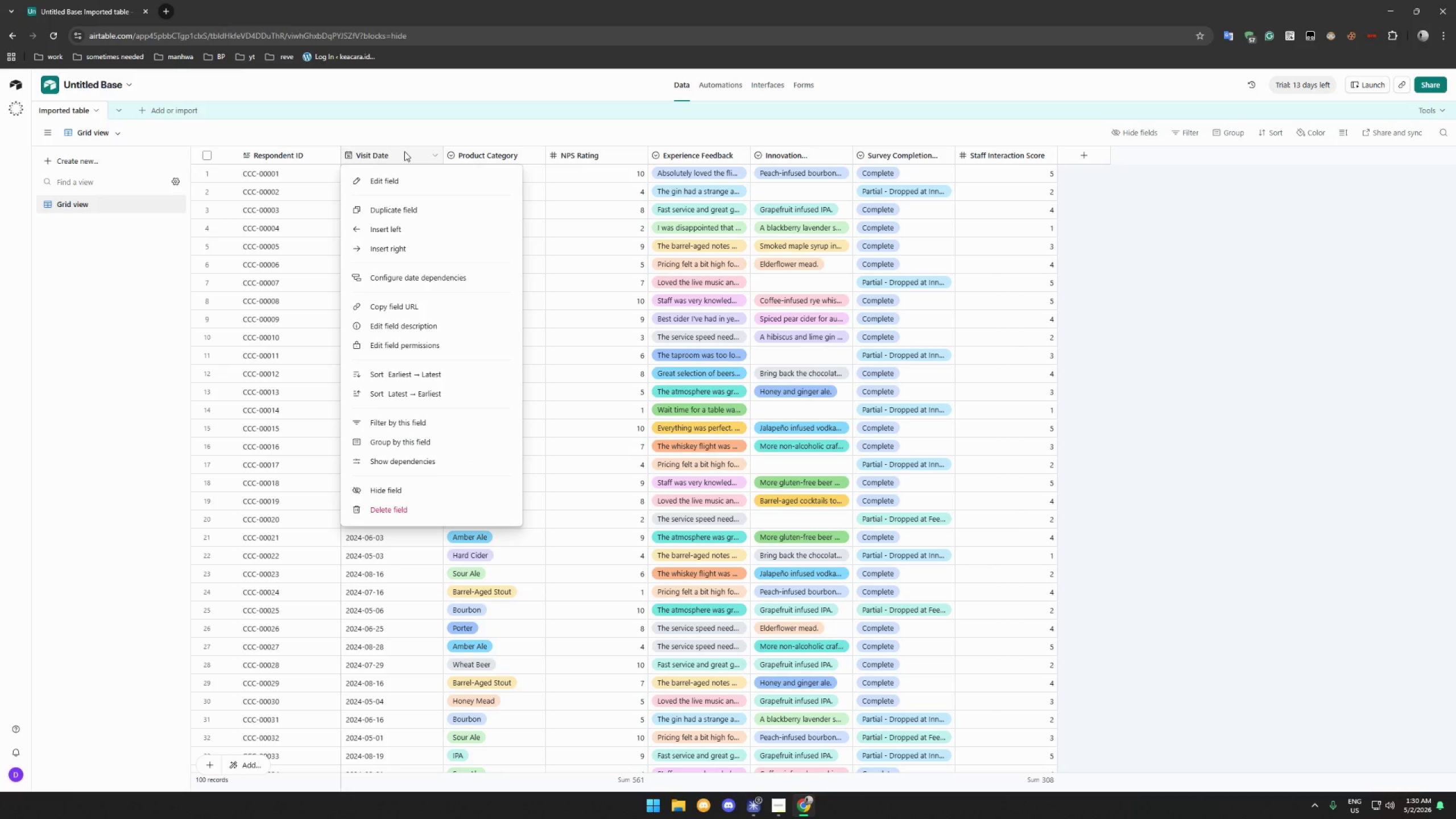 
left_click([1339, 130])
 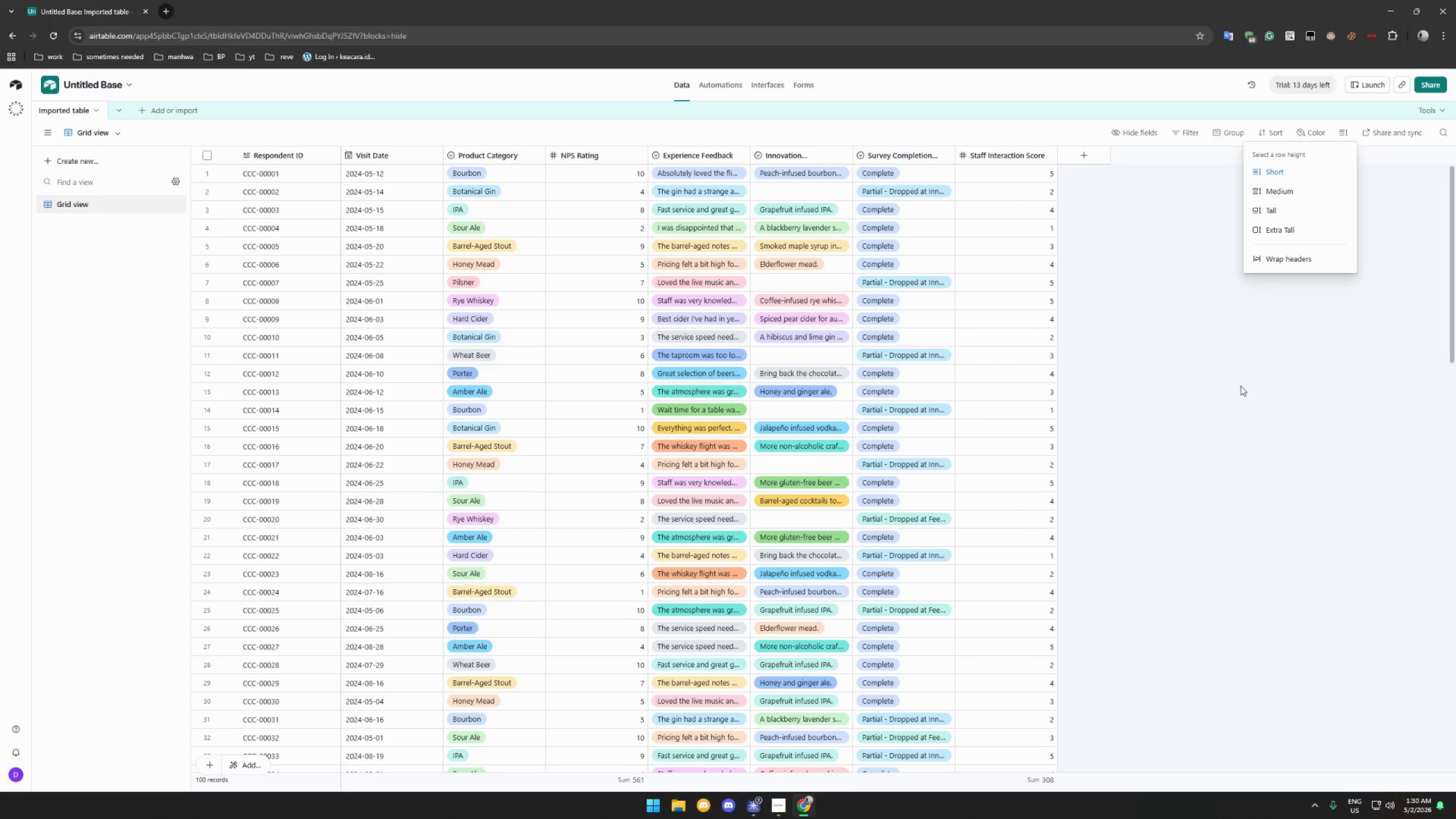 
left_click([1235, 346])
 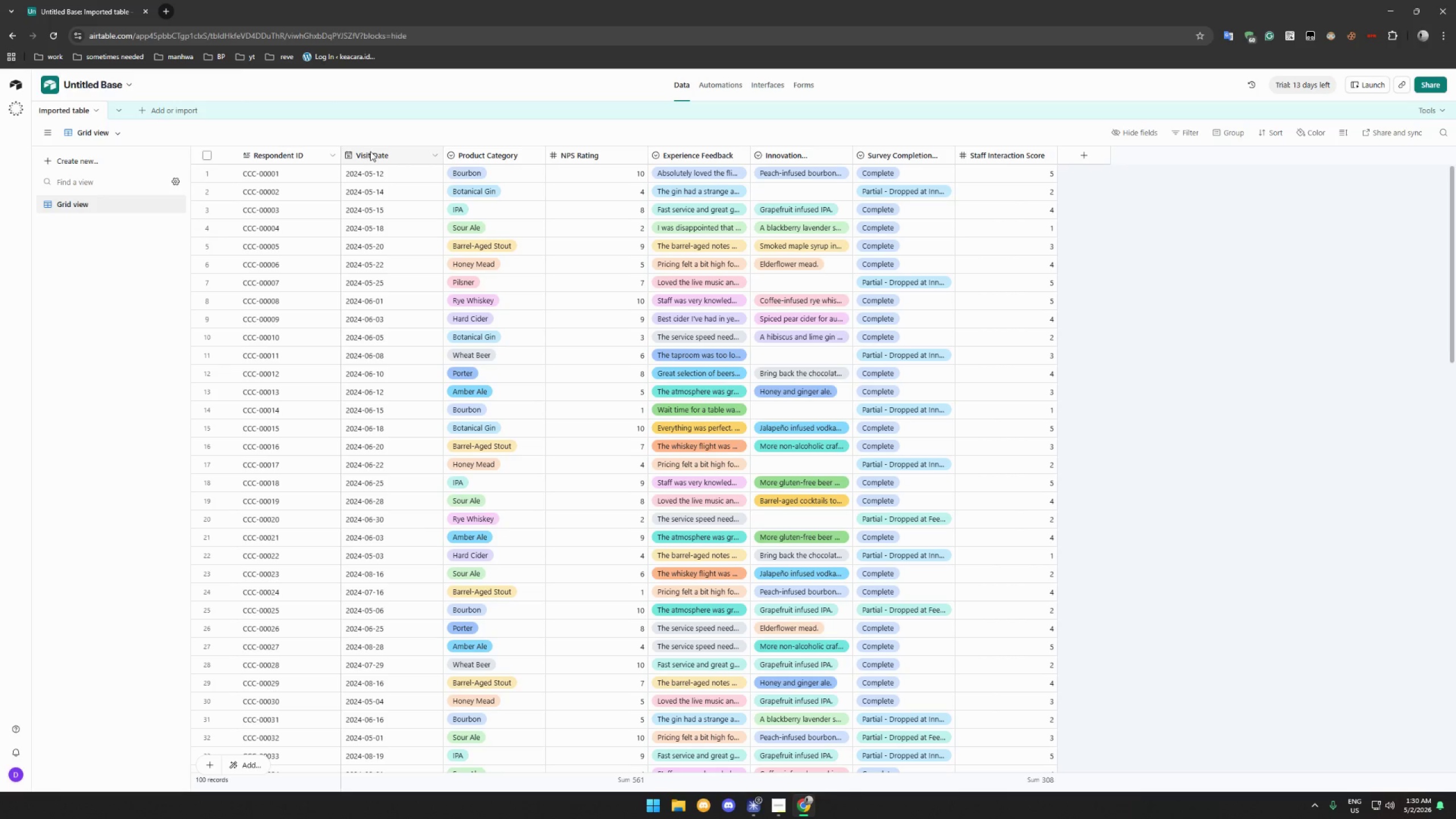 
left_click([380, 153])
 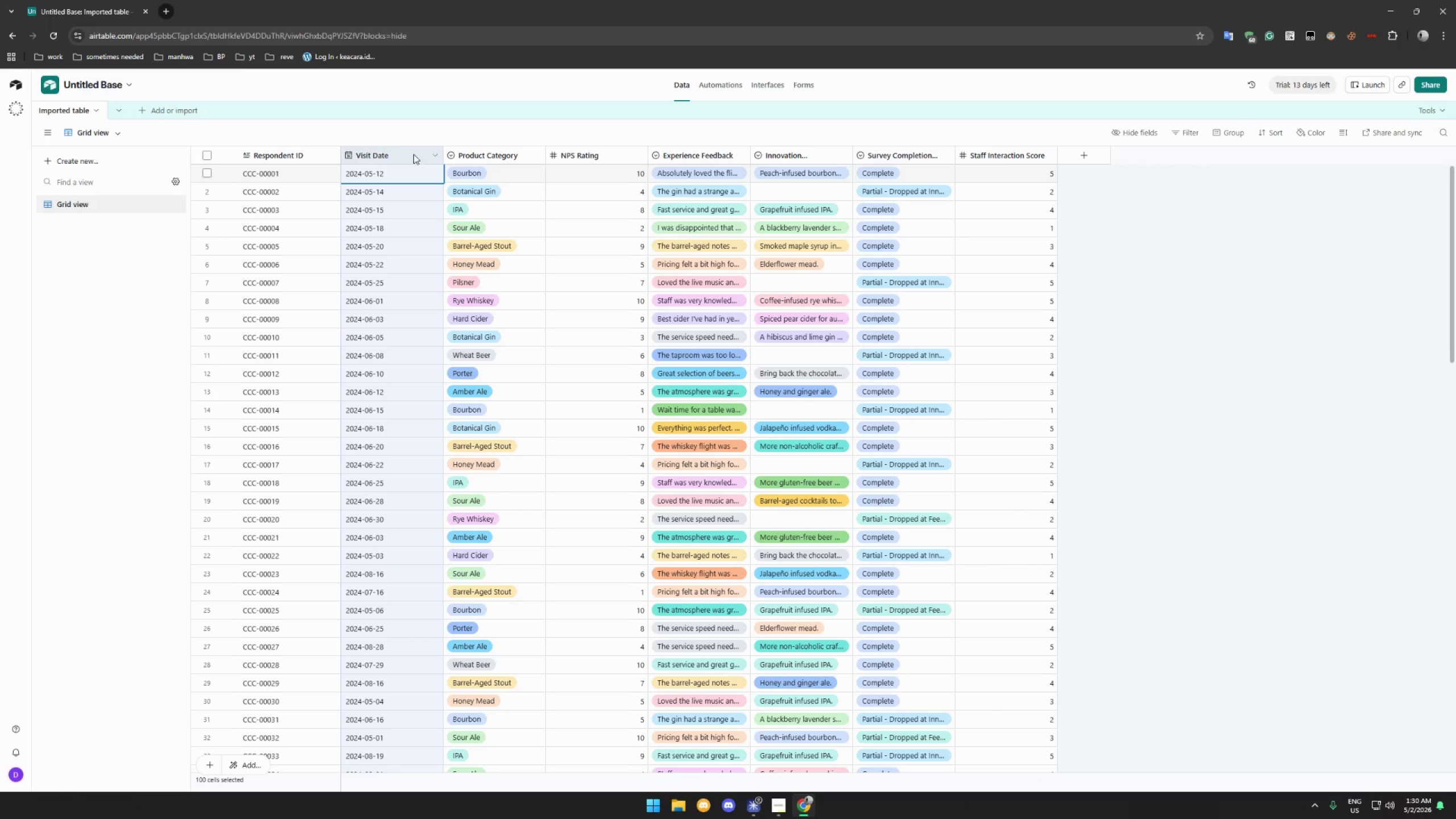 
right_click([406, 153])
 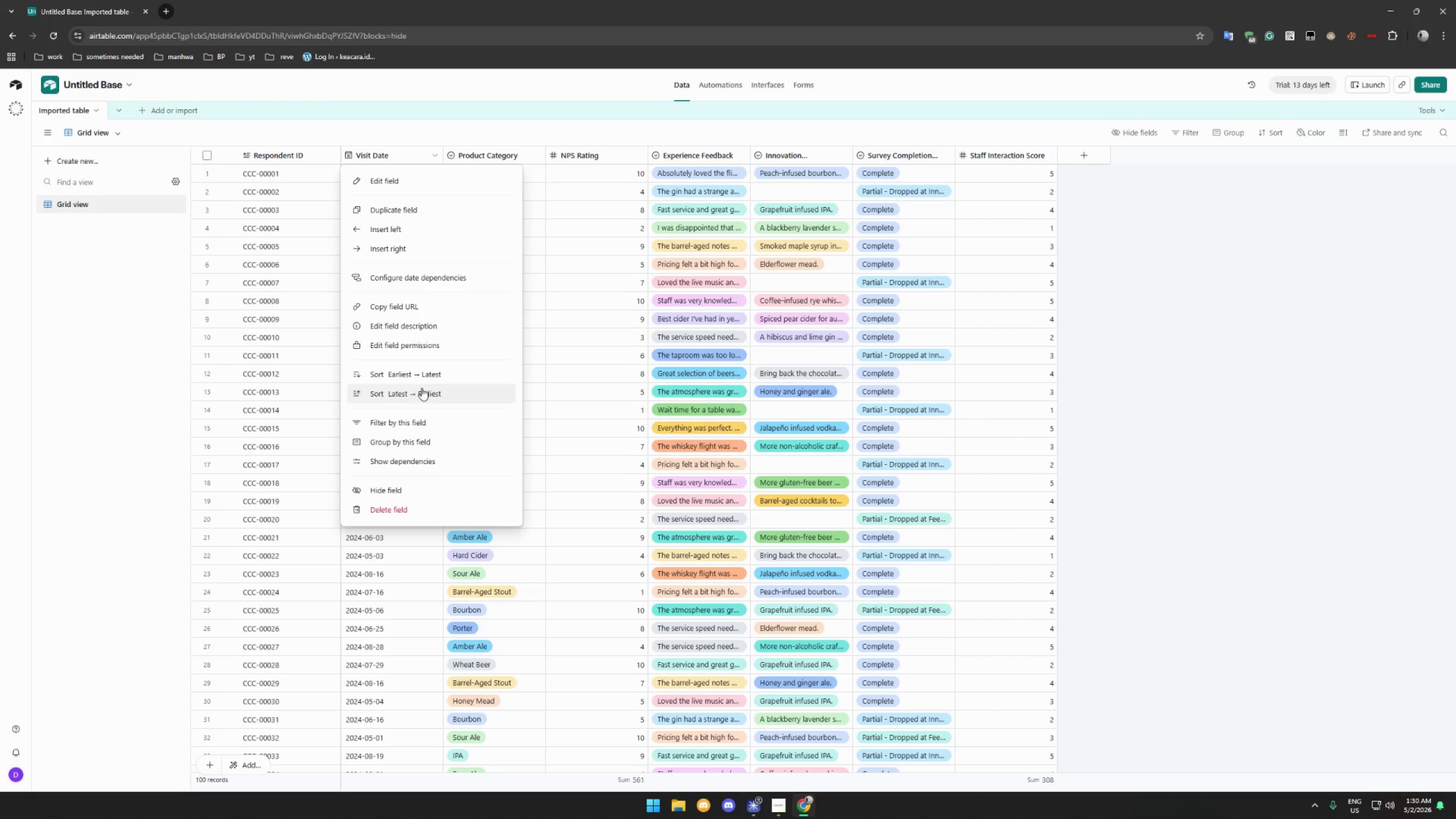 
wait(6.11)
 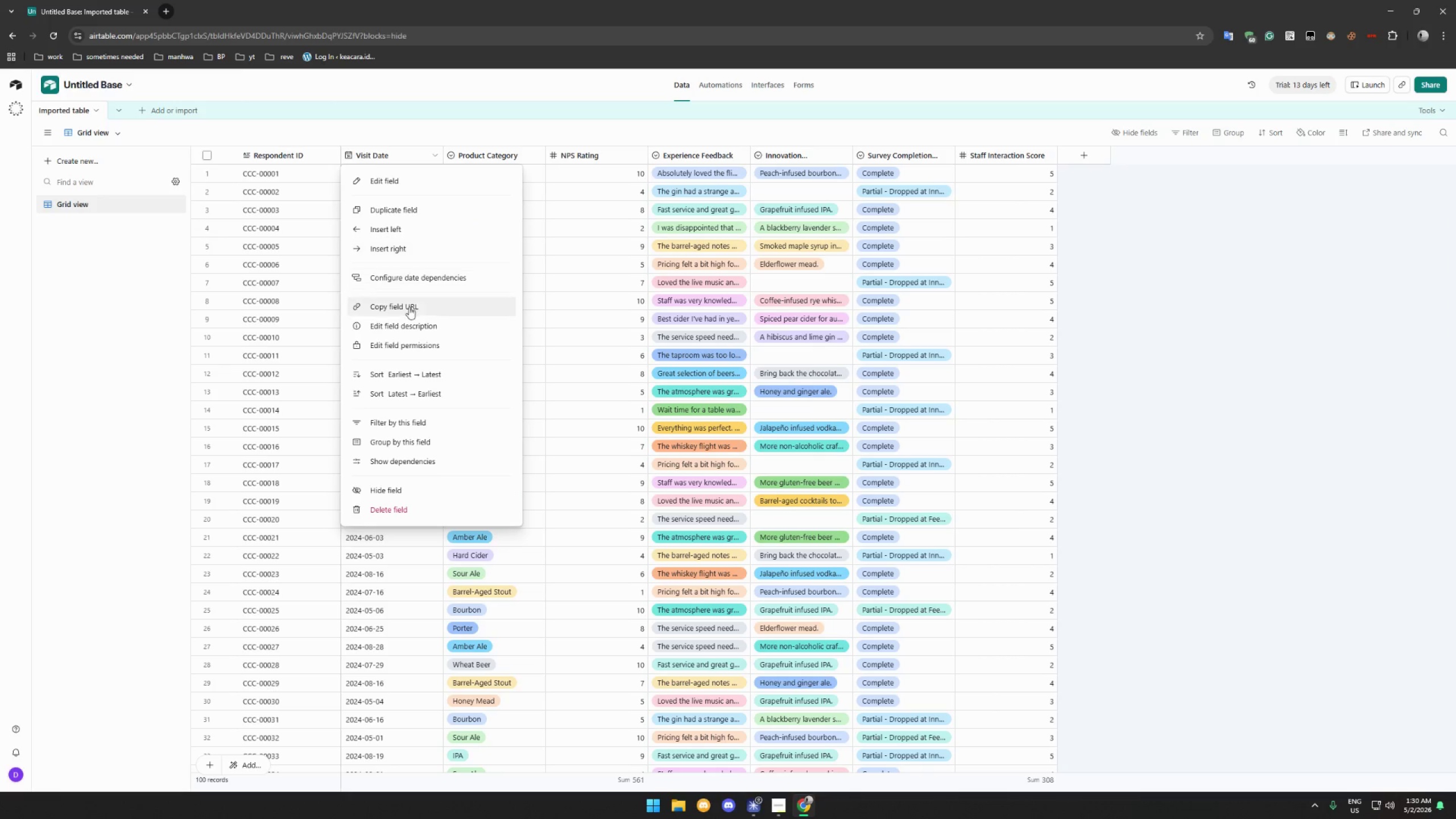 
left_click([1149, 255])
 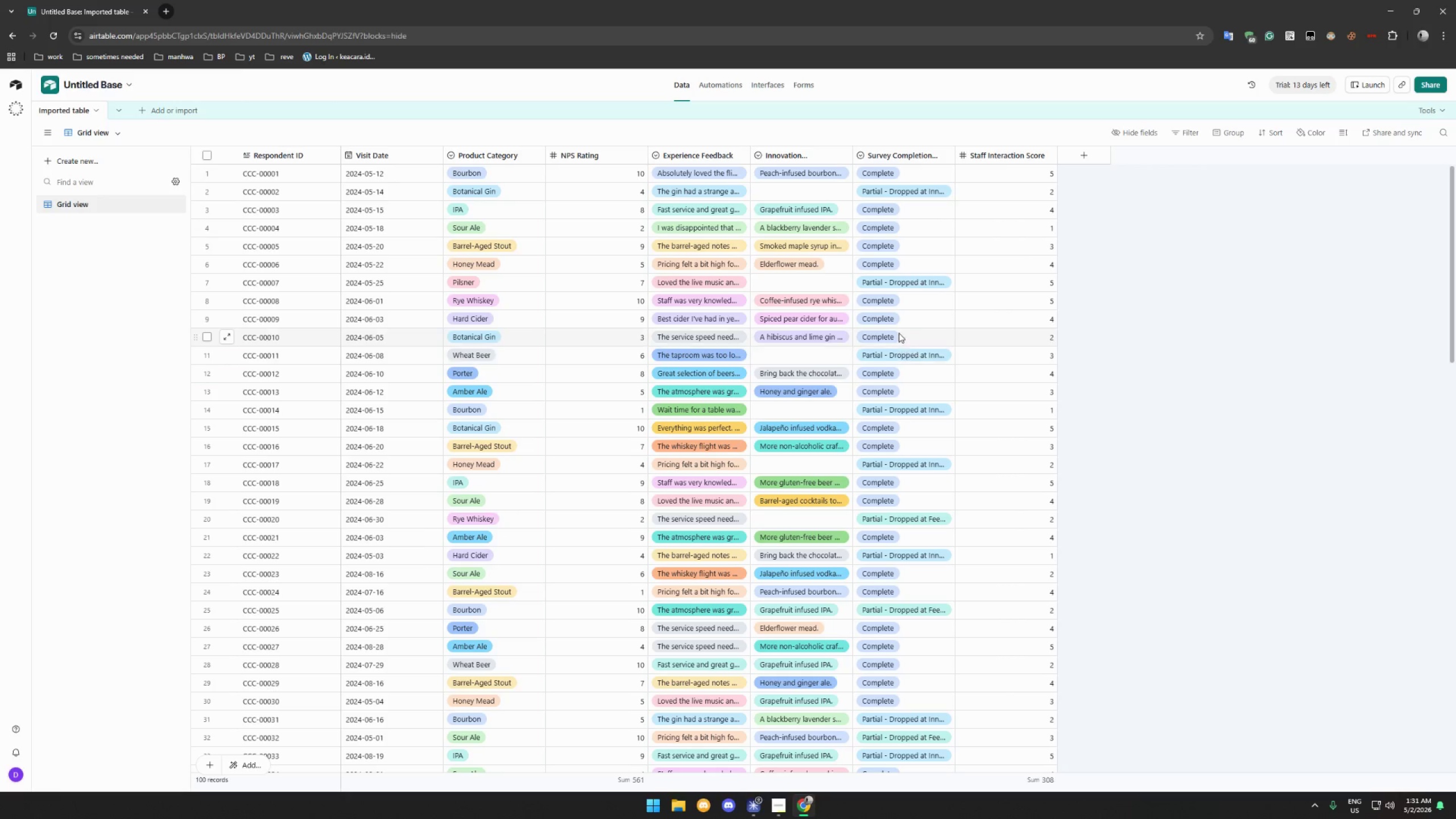 
left_click([775, 807])